 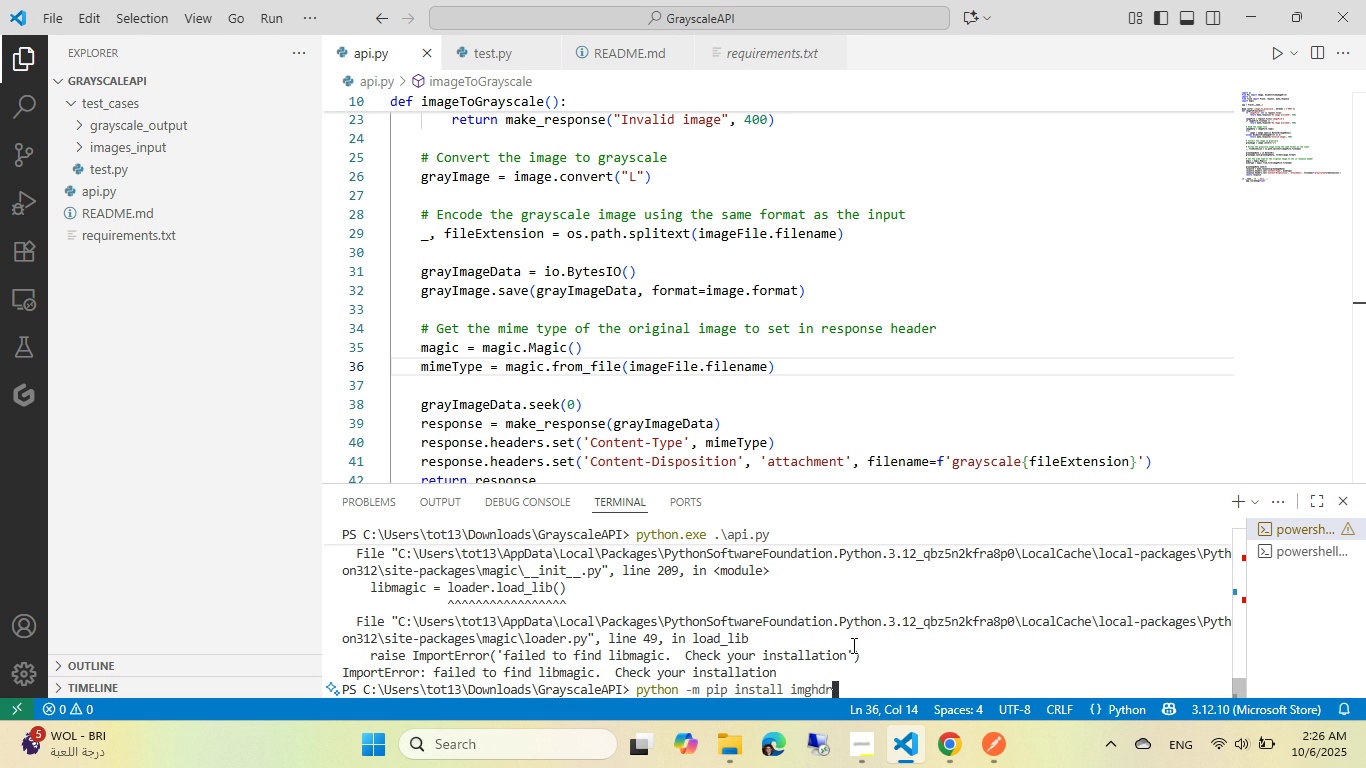 
key(Enter)
 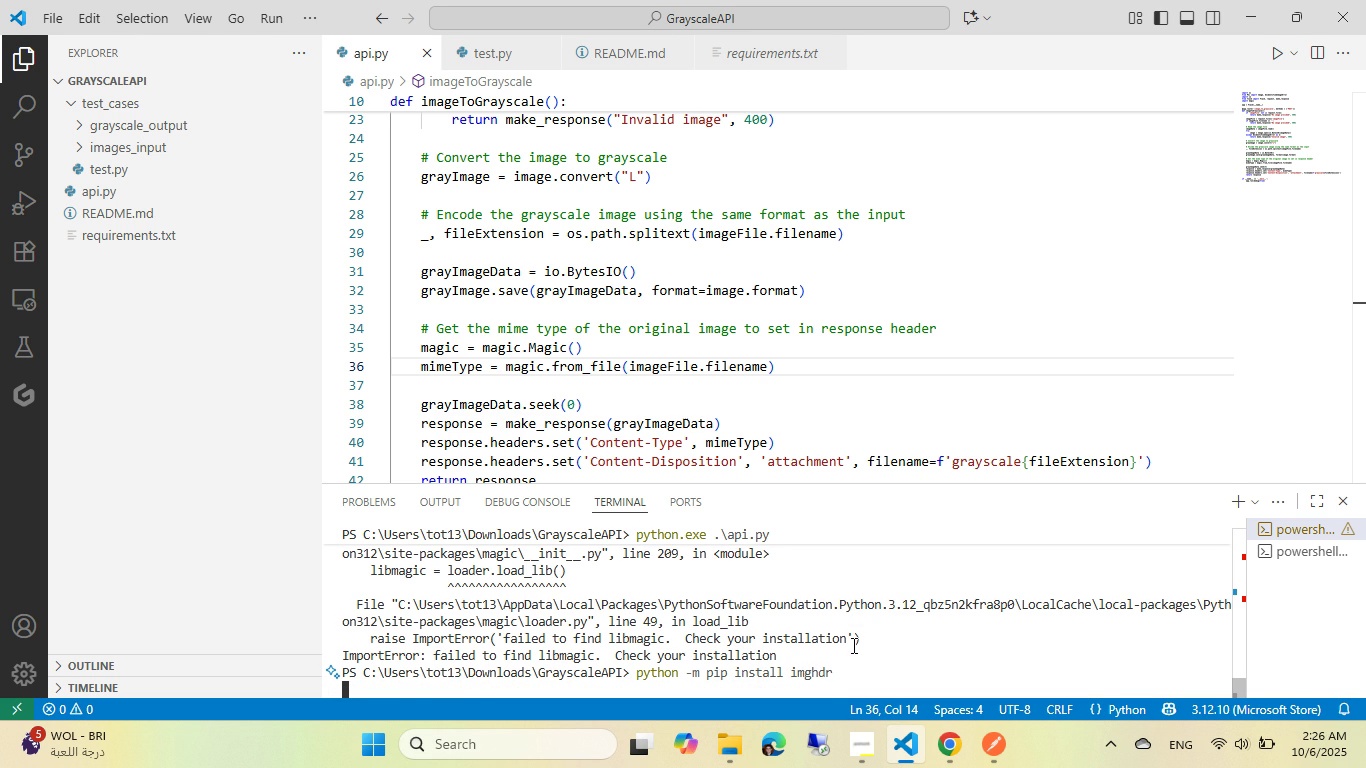 
key(Enter)
 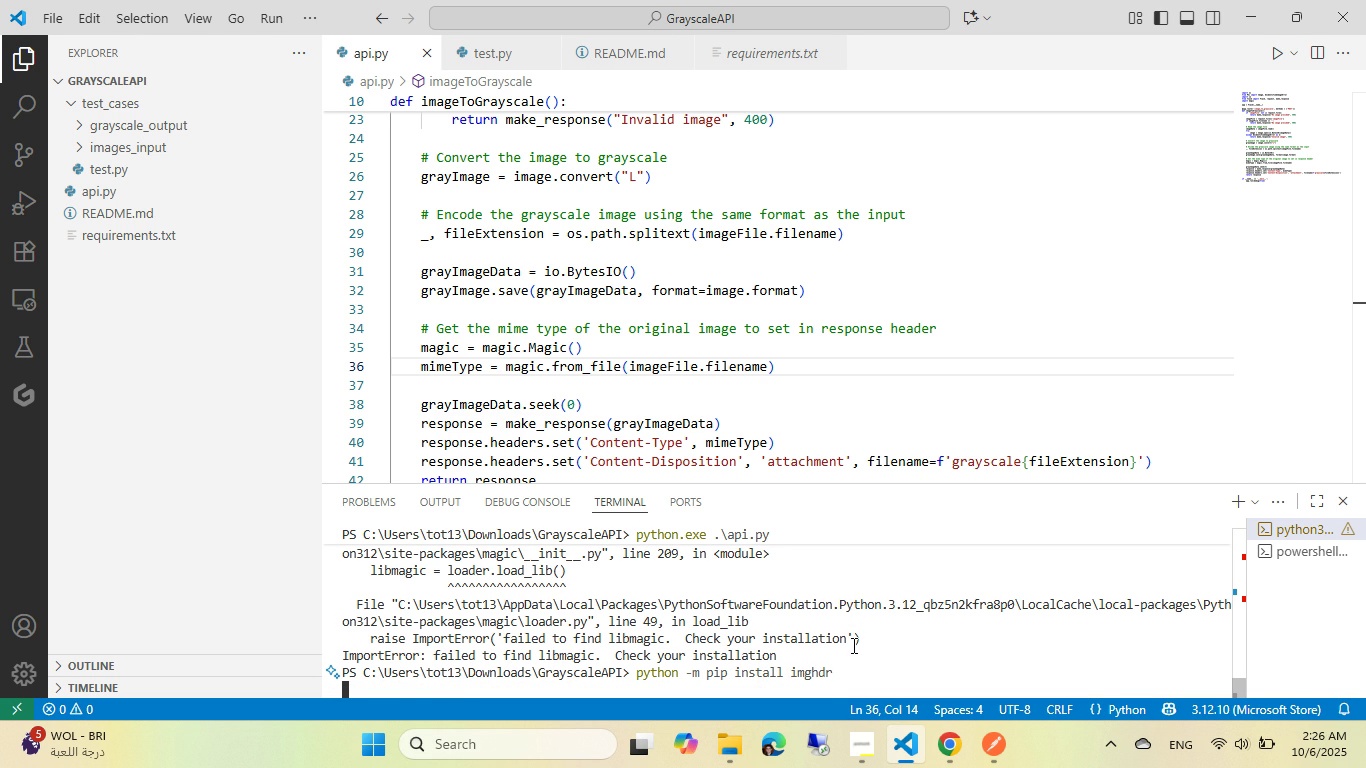 
key(Enter)
 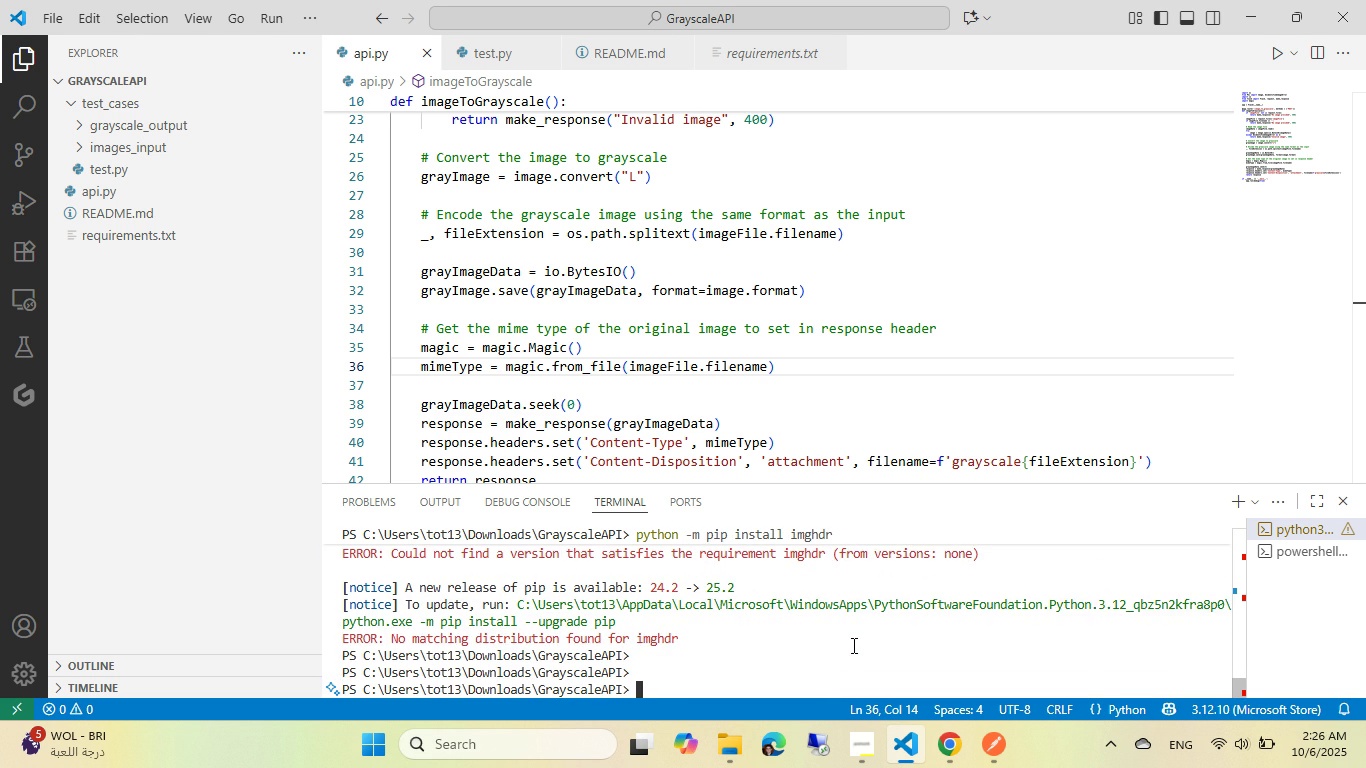 
wait(5.7)
 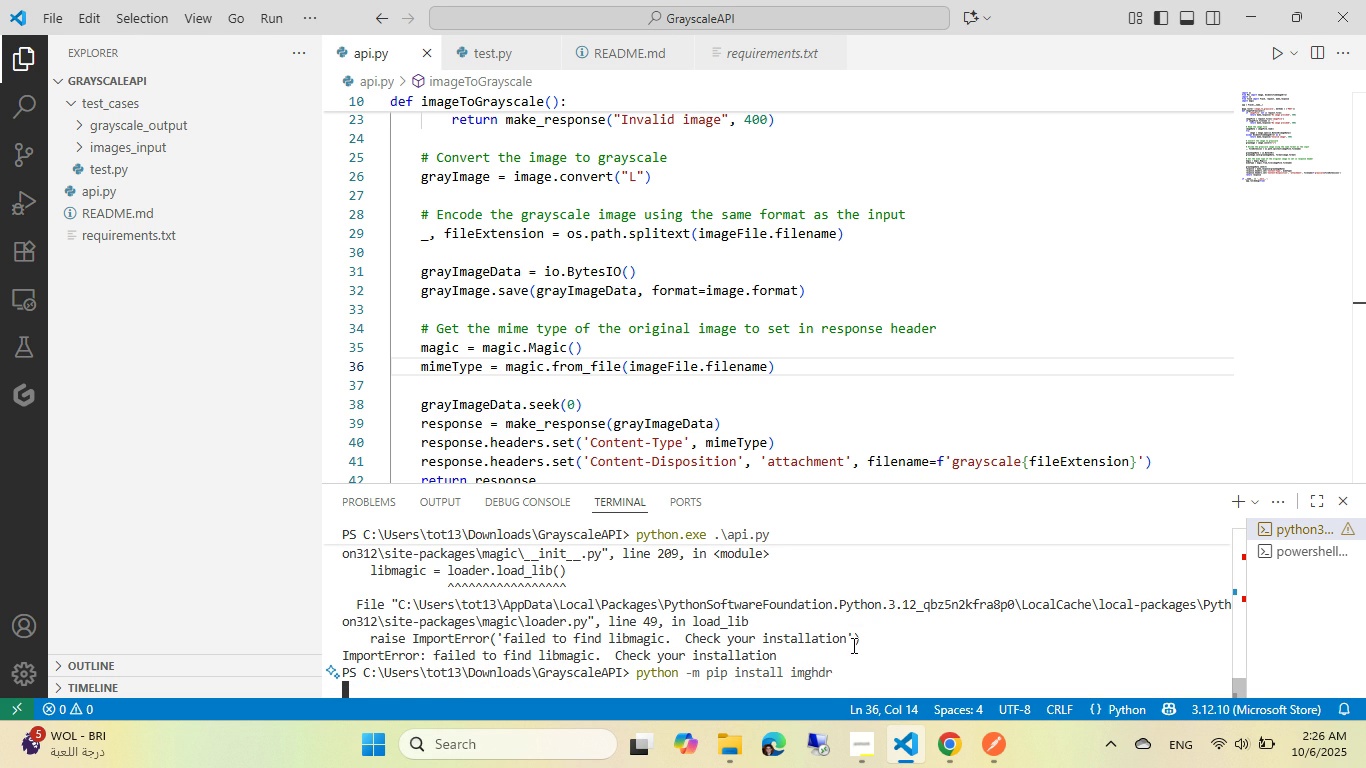 
left_click([954, 741])
 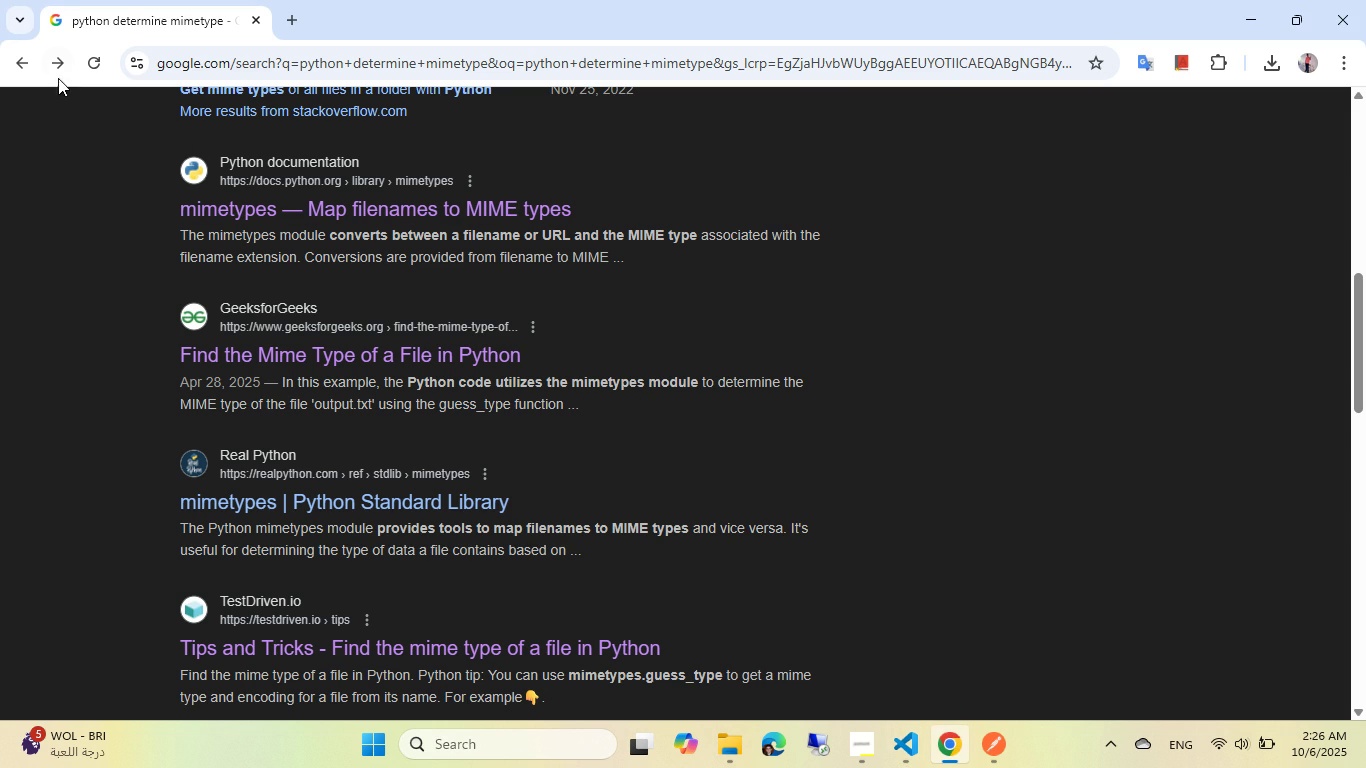 
left_click([56, 67])
 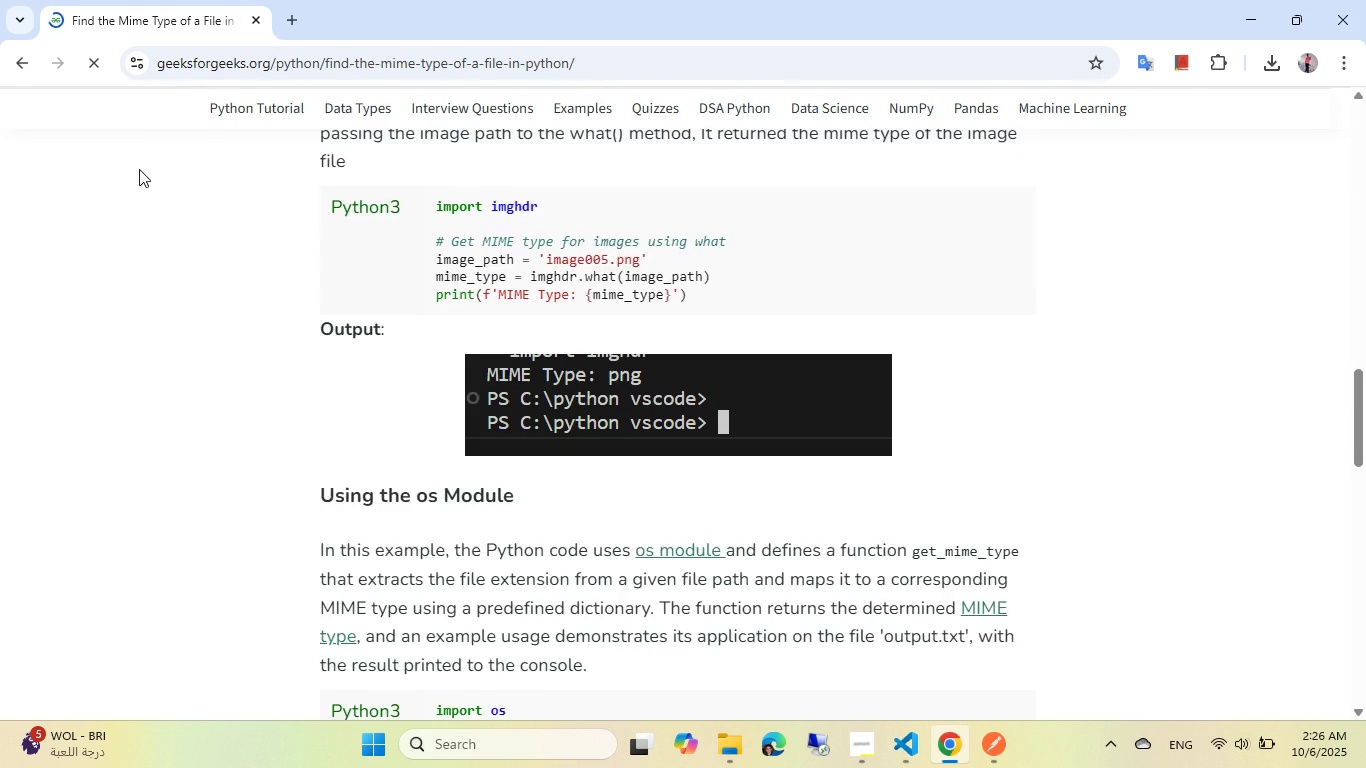 
scroll: coordinate [333, 296], scroll_direction: down, amount: 4.0
 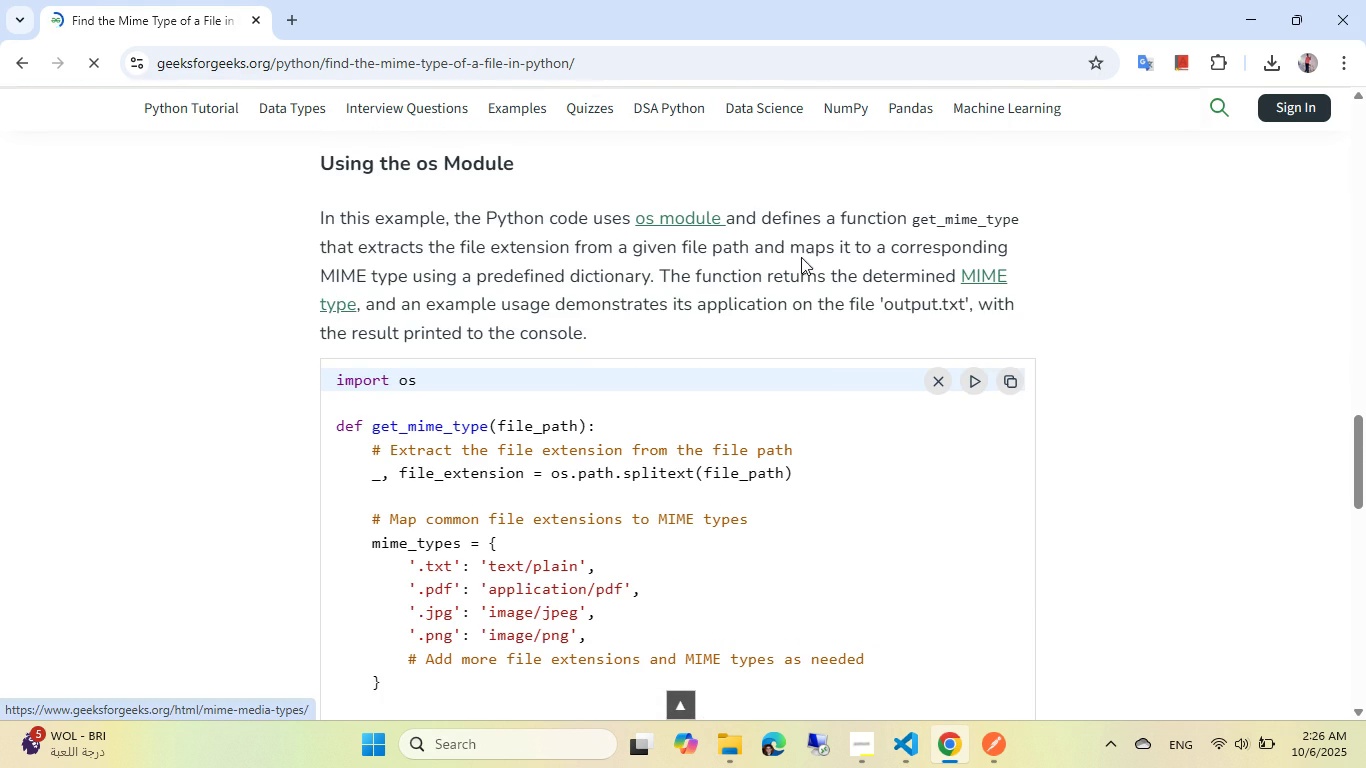 
scroll: coordinate [474, 265], scroll_direction: up, amount: 5.0
 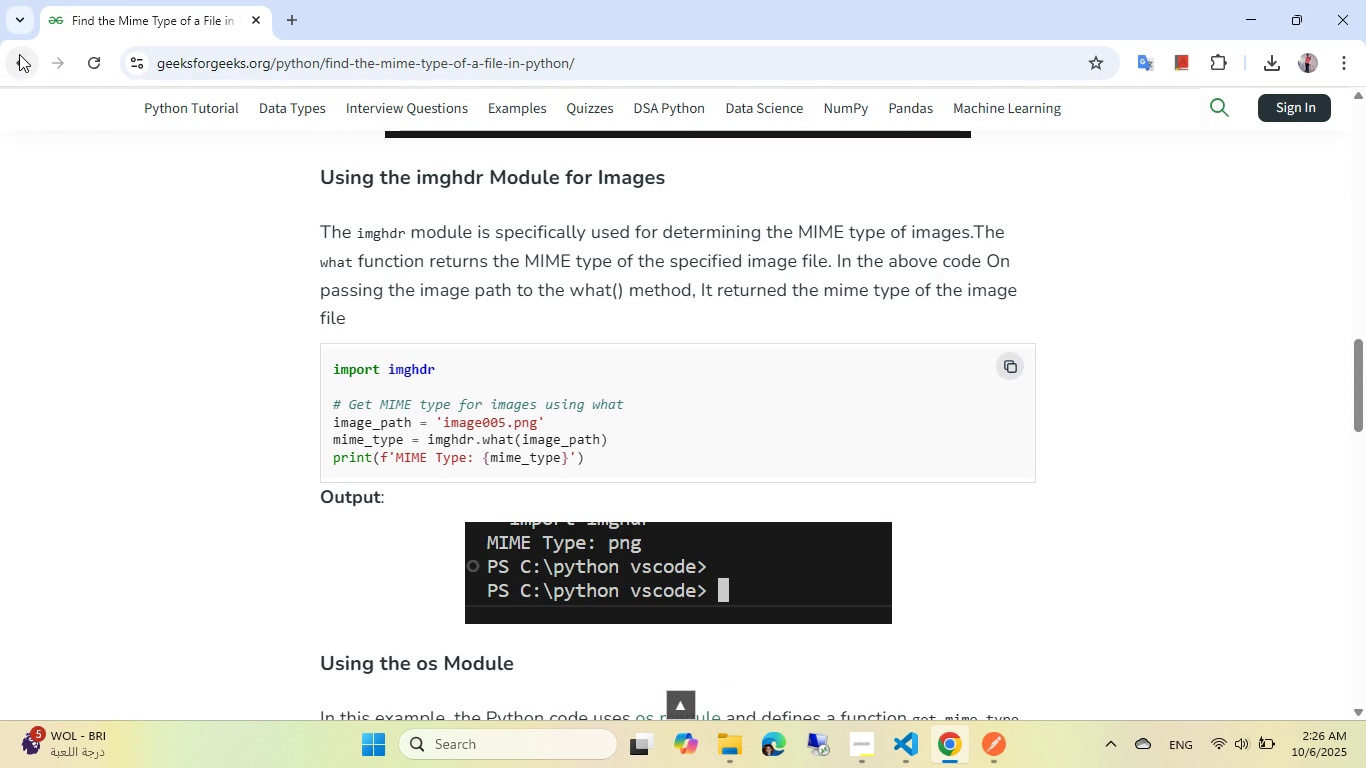 
wait(6.12)
 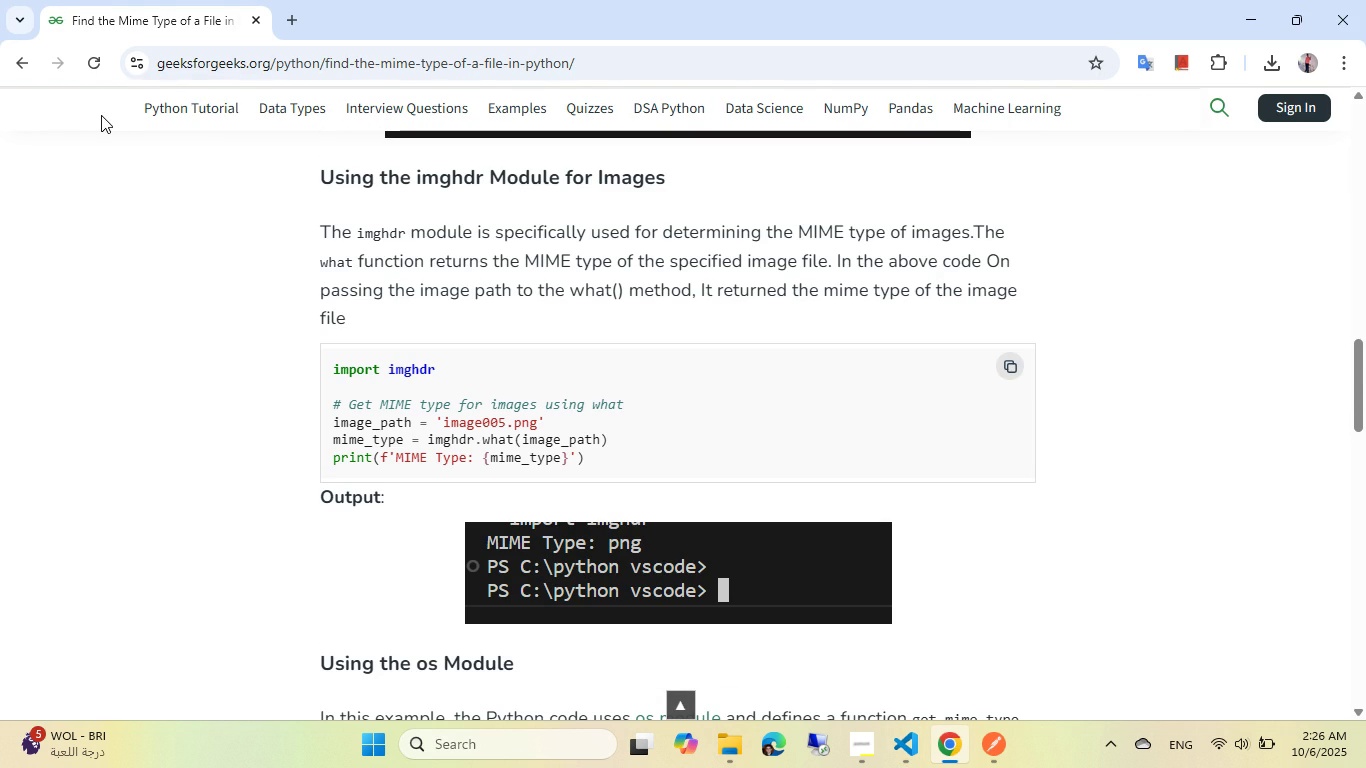 
left_click([19, 54])
 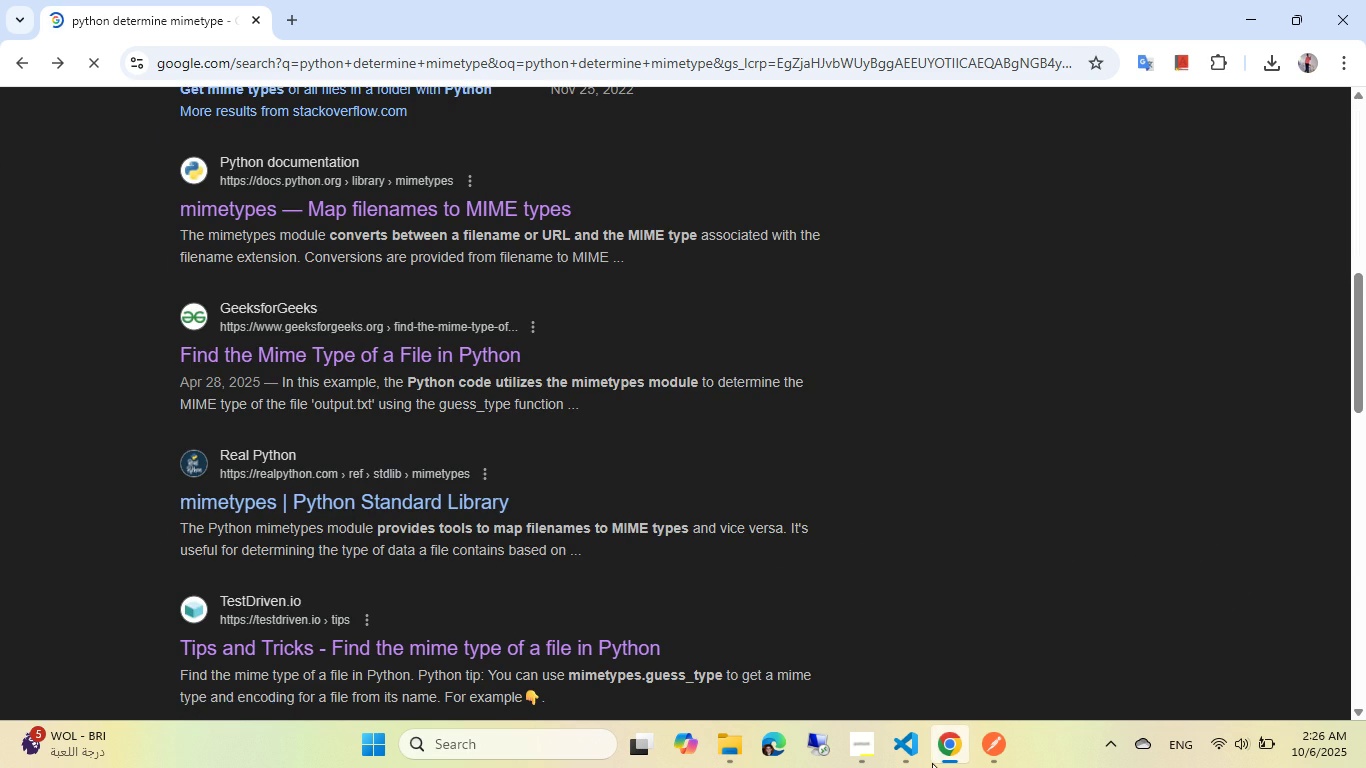 
left_click([918, 745])
 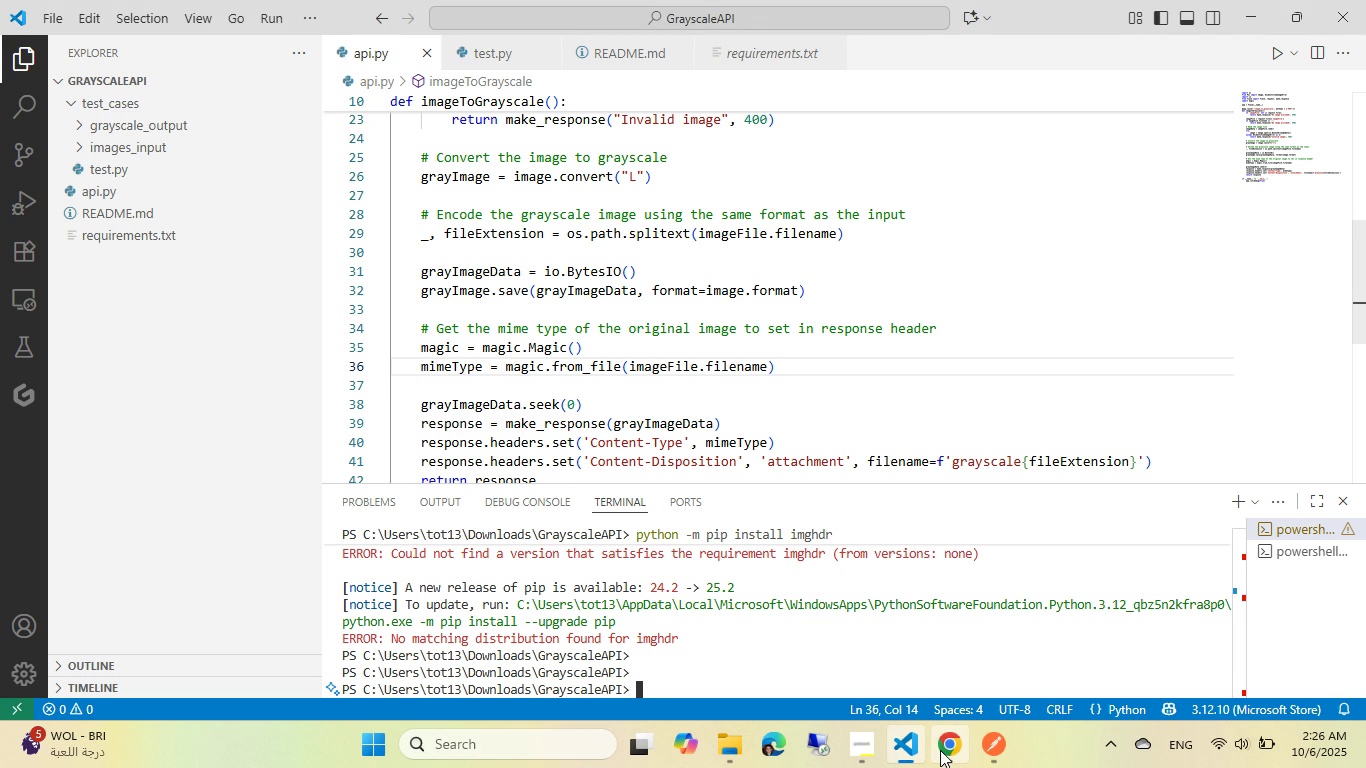 
left_click([940, 750])
 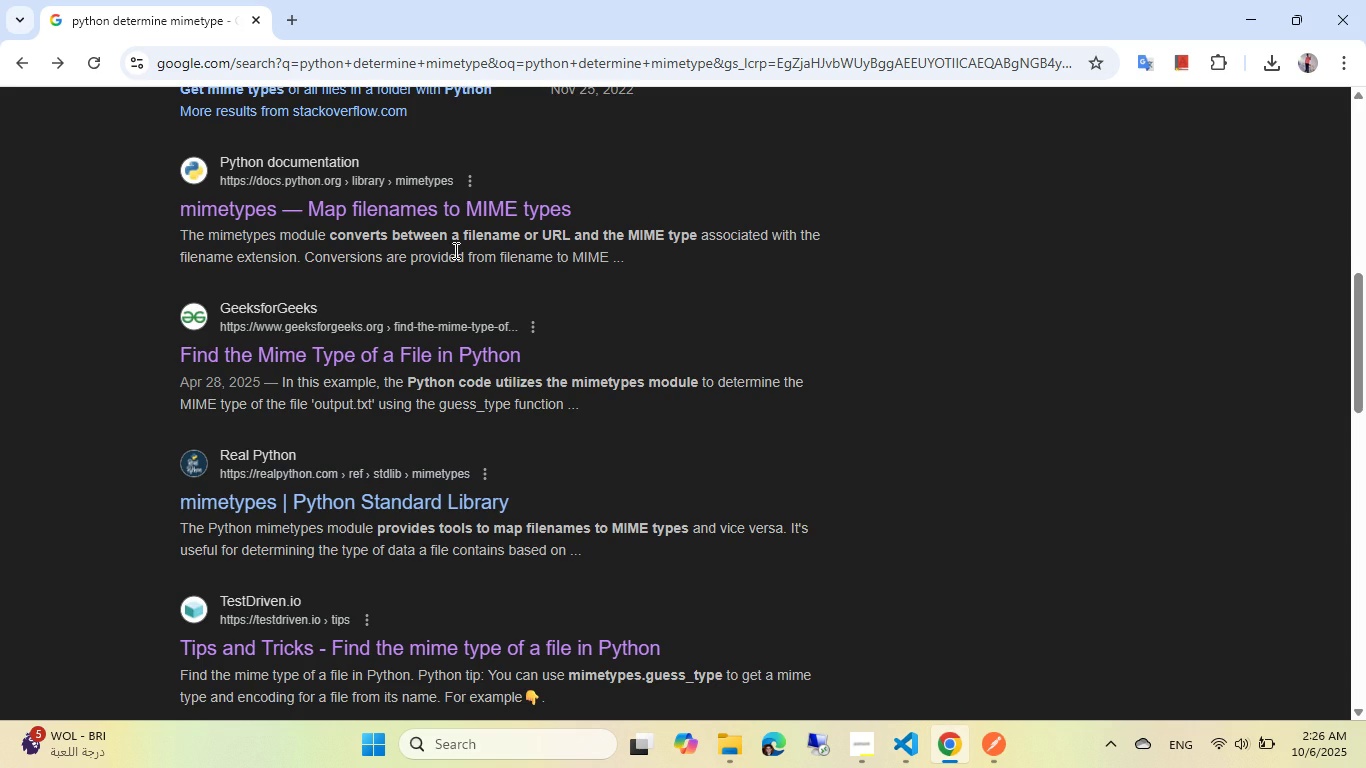 
scroll: coordinate [454, 250], scroll_direction: up, amount: 10.0
 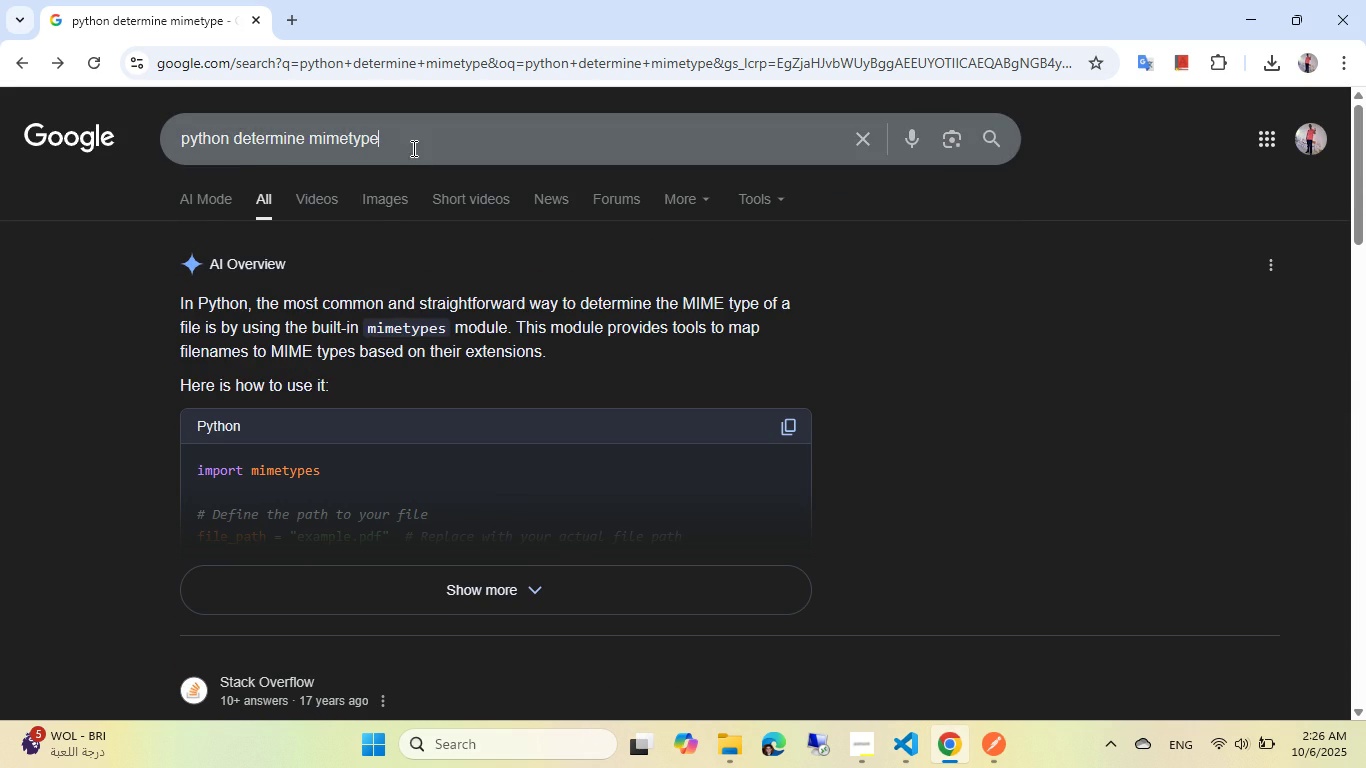 
left_click([412, 148])